 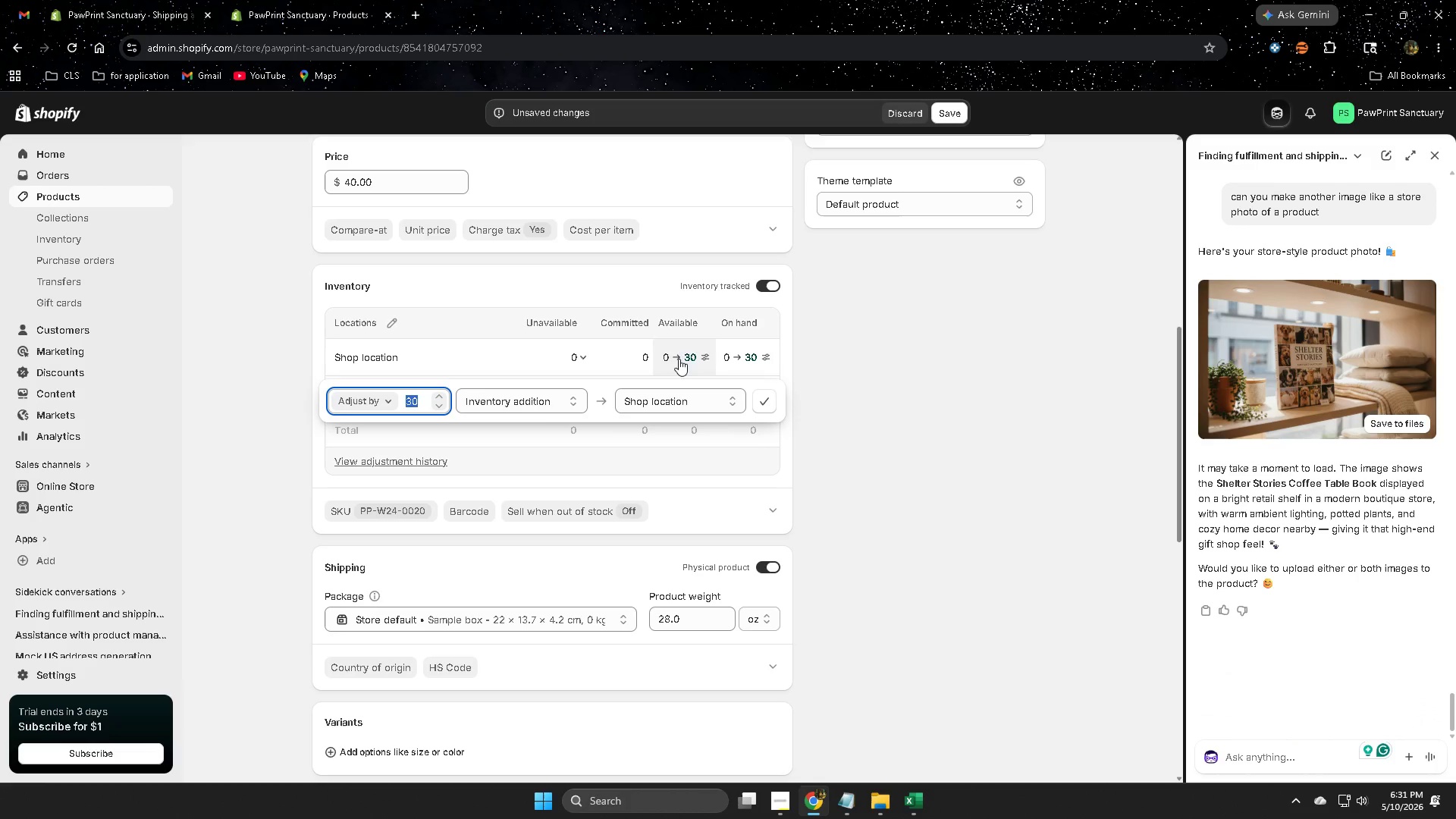 
key(Numpad0)
 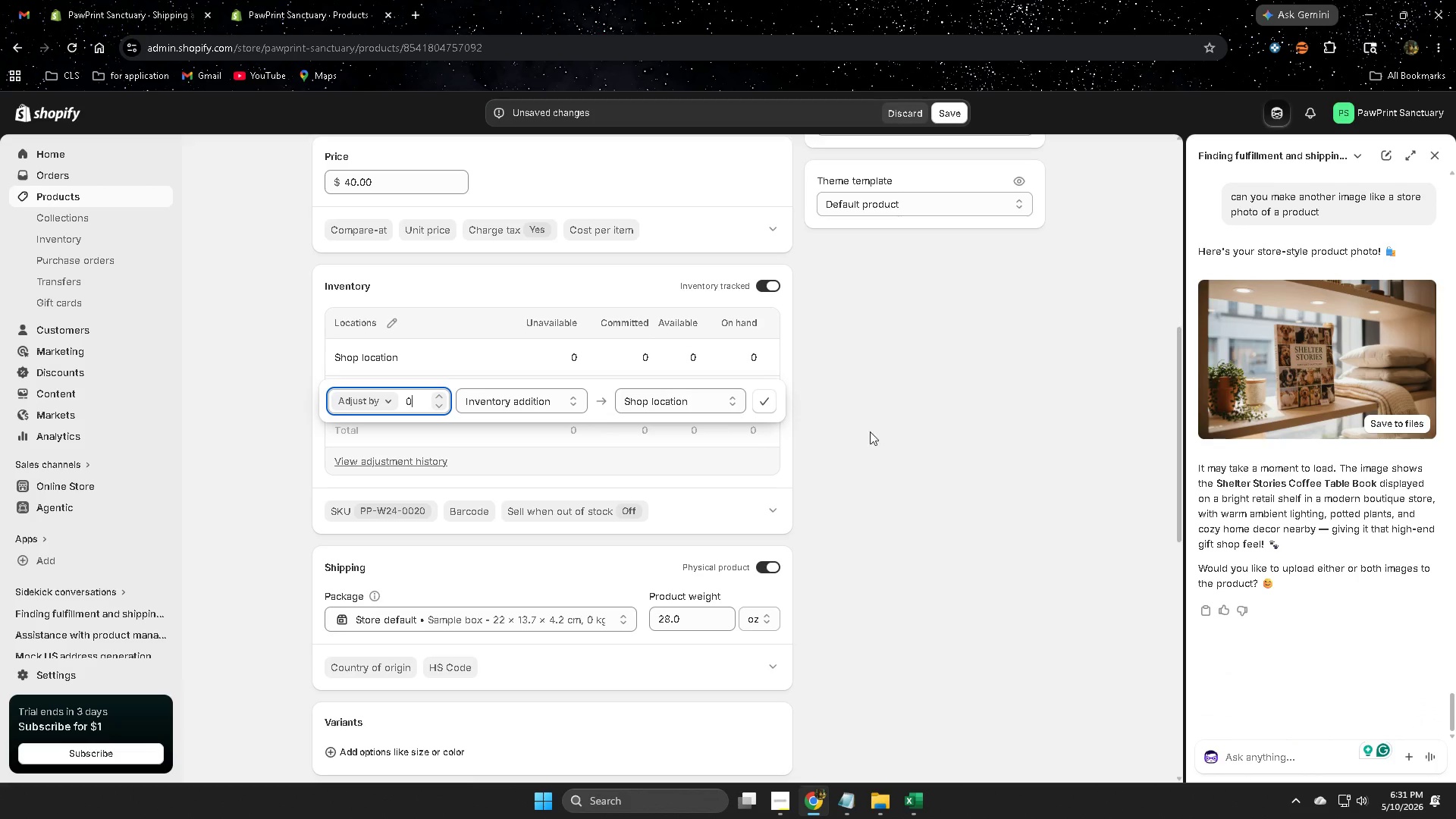 
left_click([928, 444])
 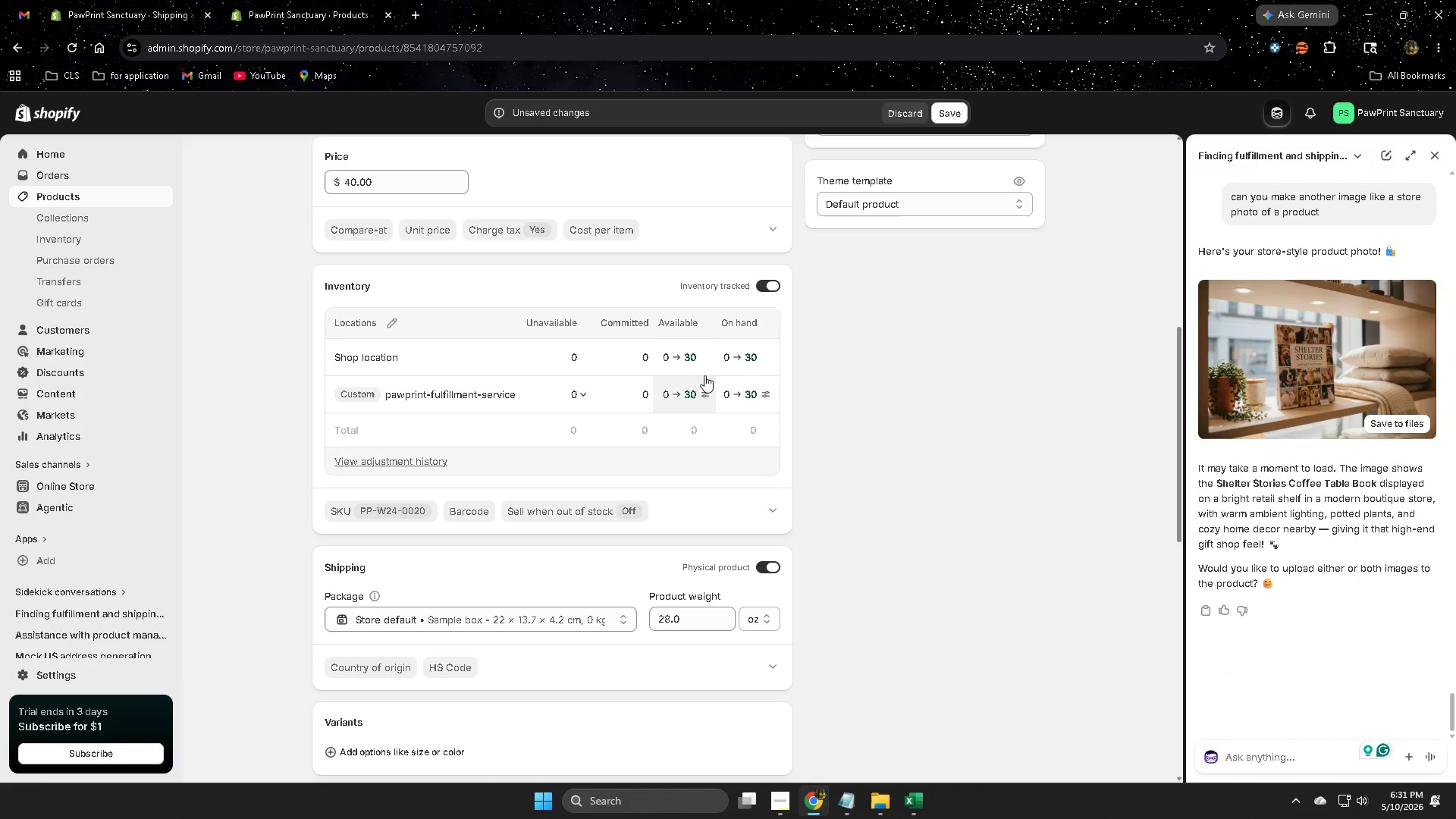 
left_click([684, 356])
 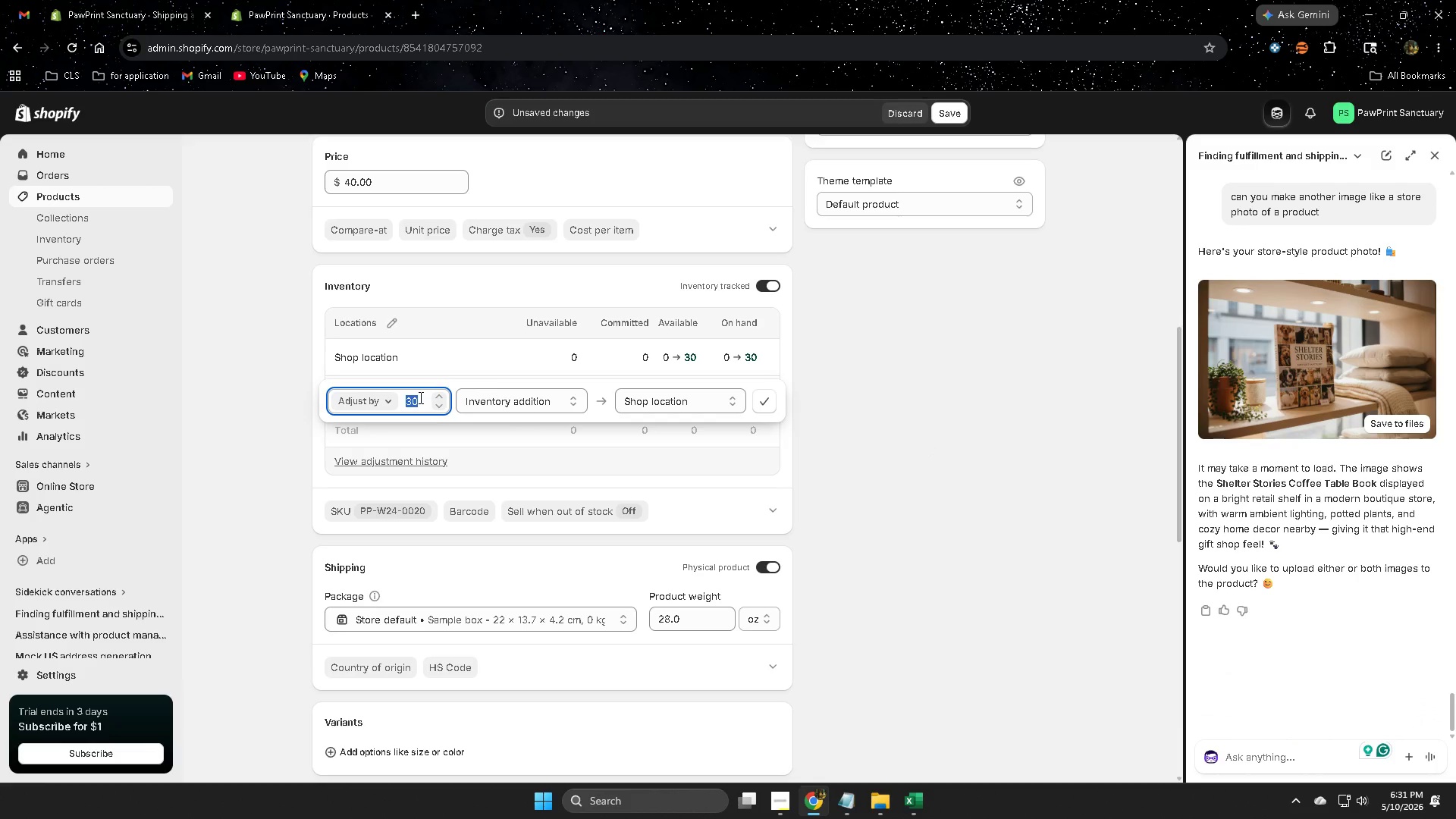 
key(Numpad0)
 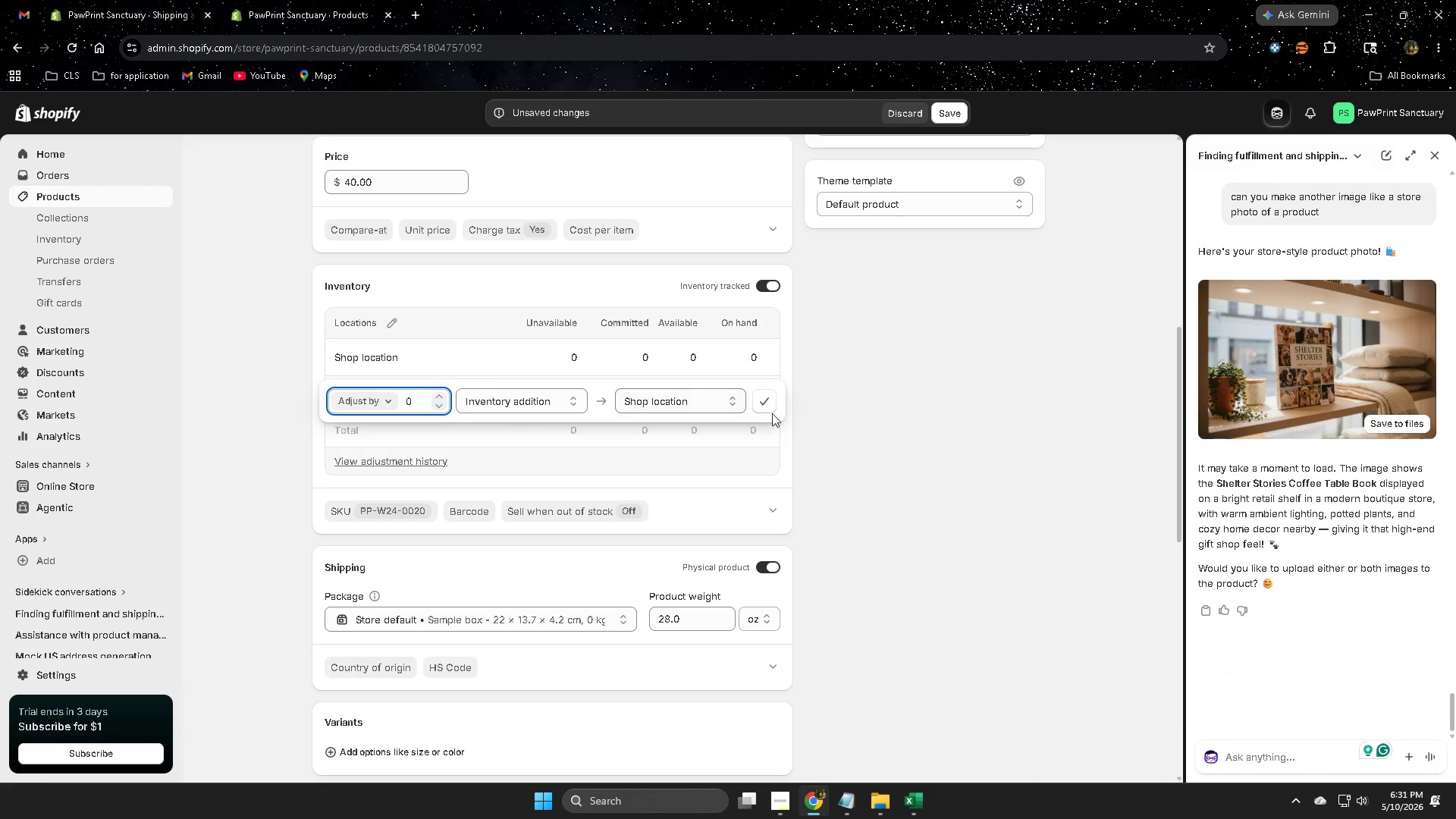 
left_click([768, 406])
 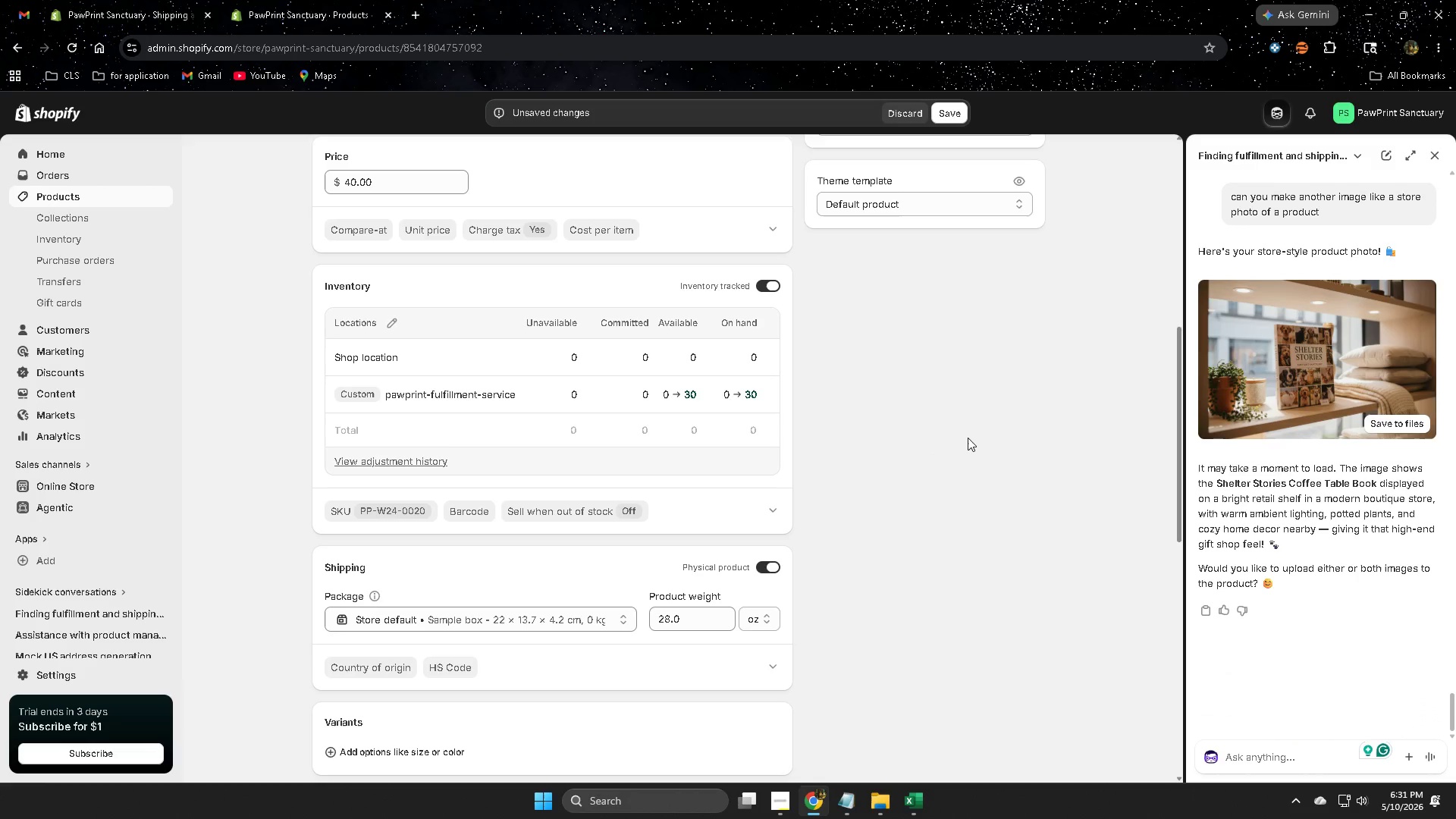 
left_click([968, 438])
 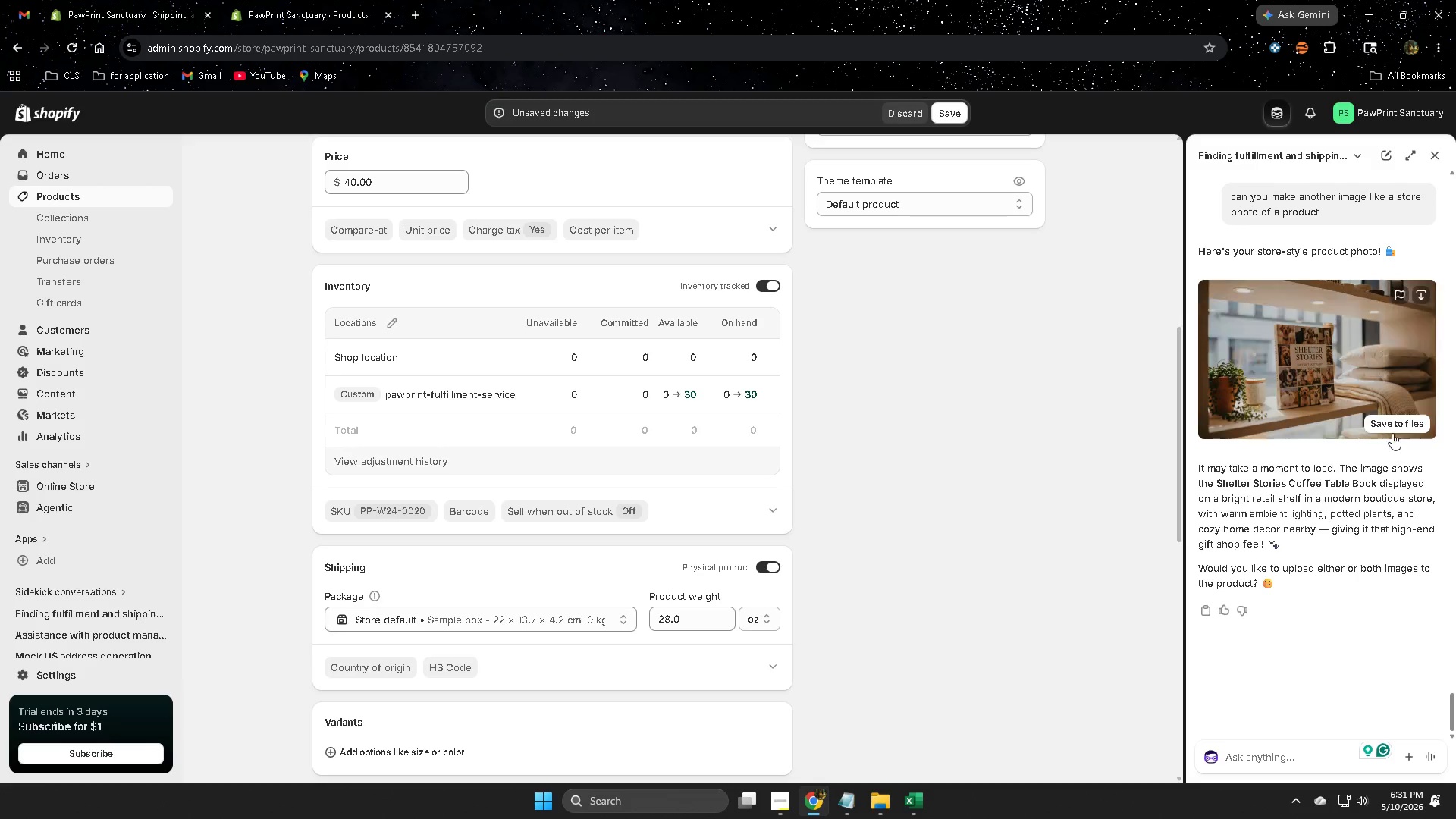 
scroll: coordinate [597, 307], scroll_direction: up, amount: 5.0
 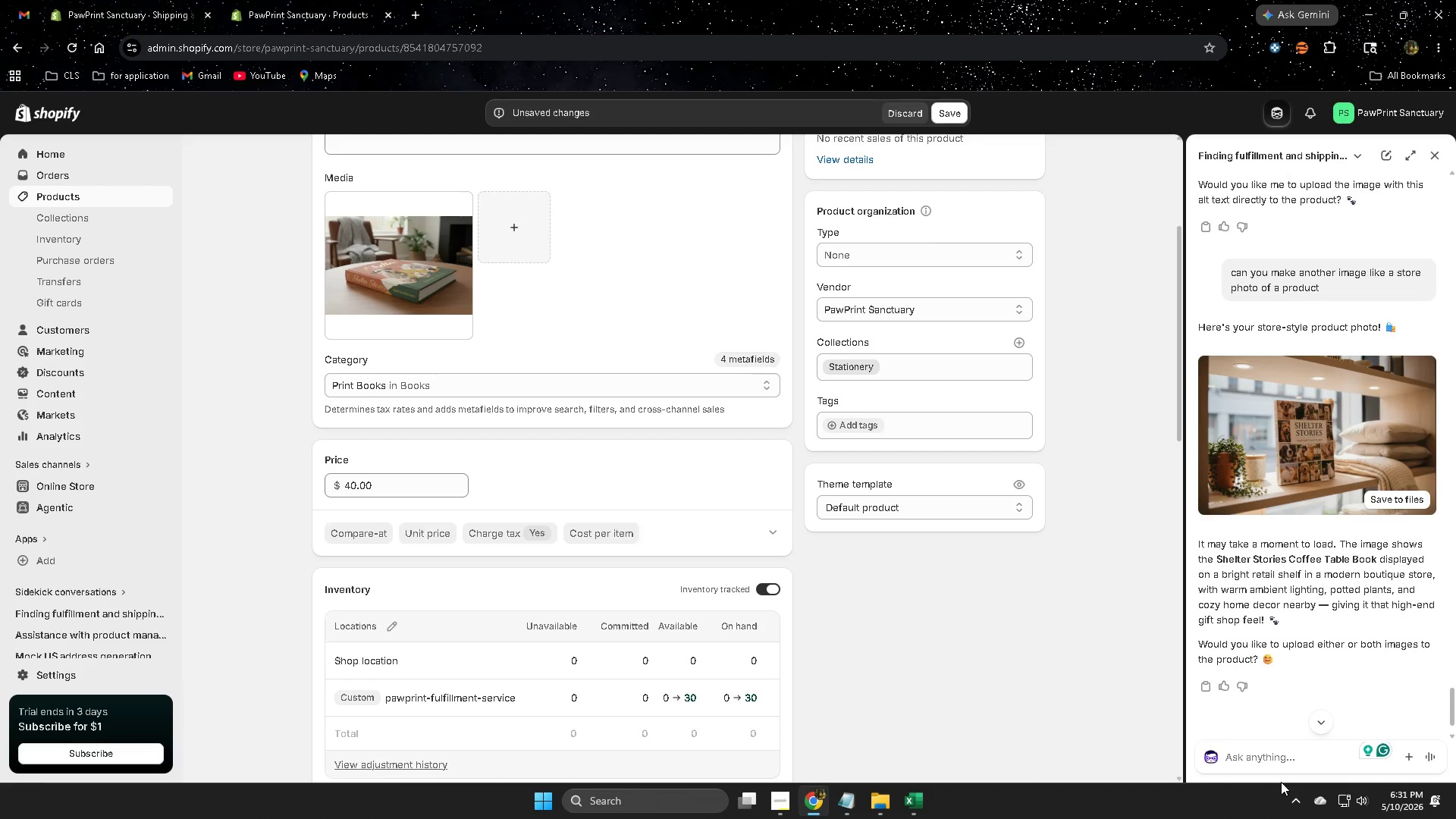 
left_click([1274, 764])
 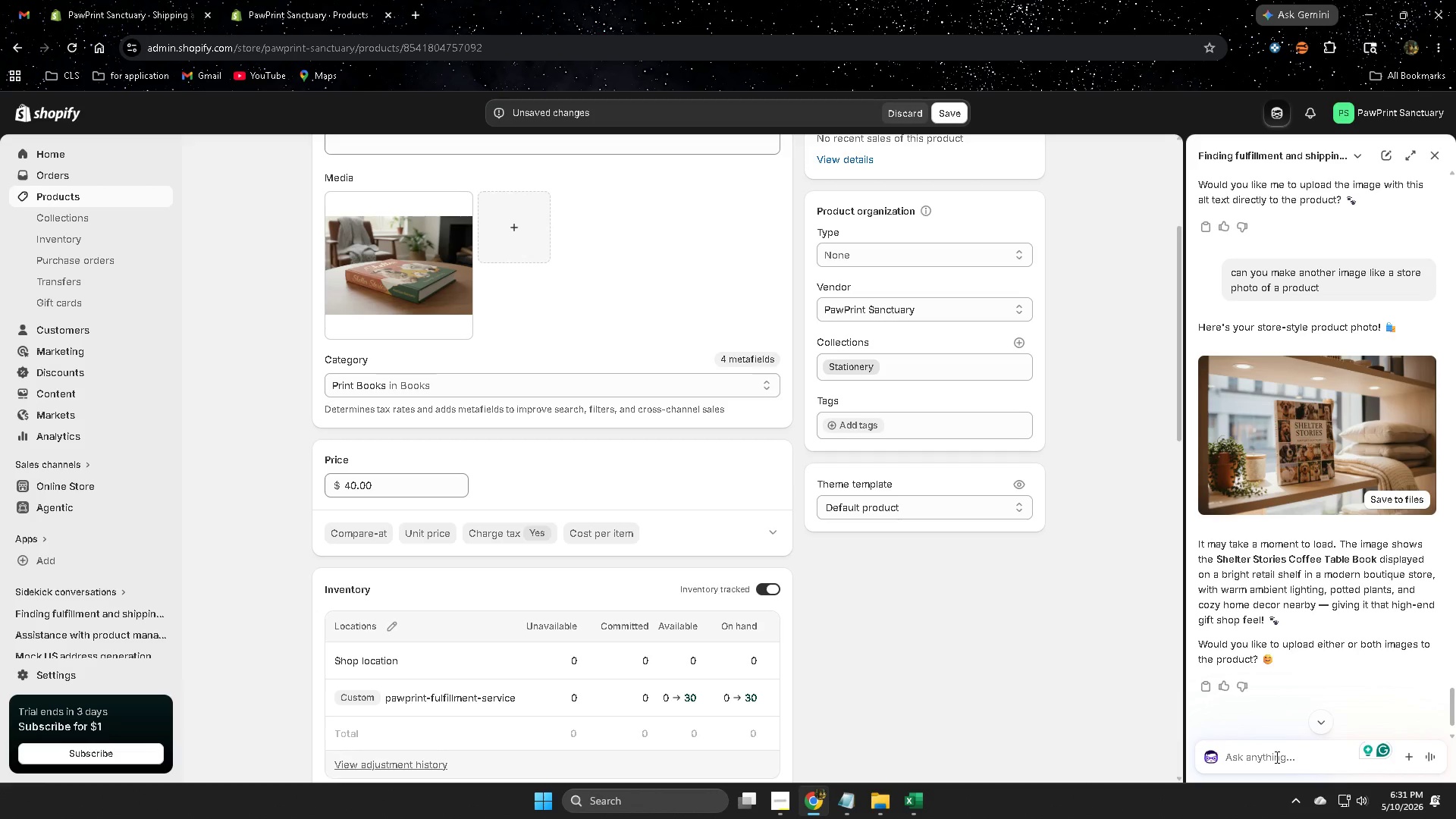 
type(make it plain)
 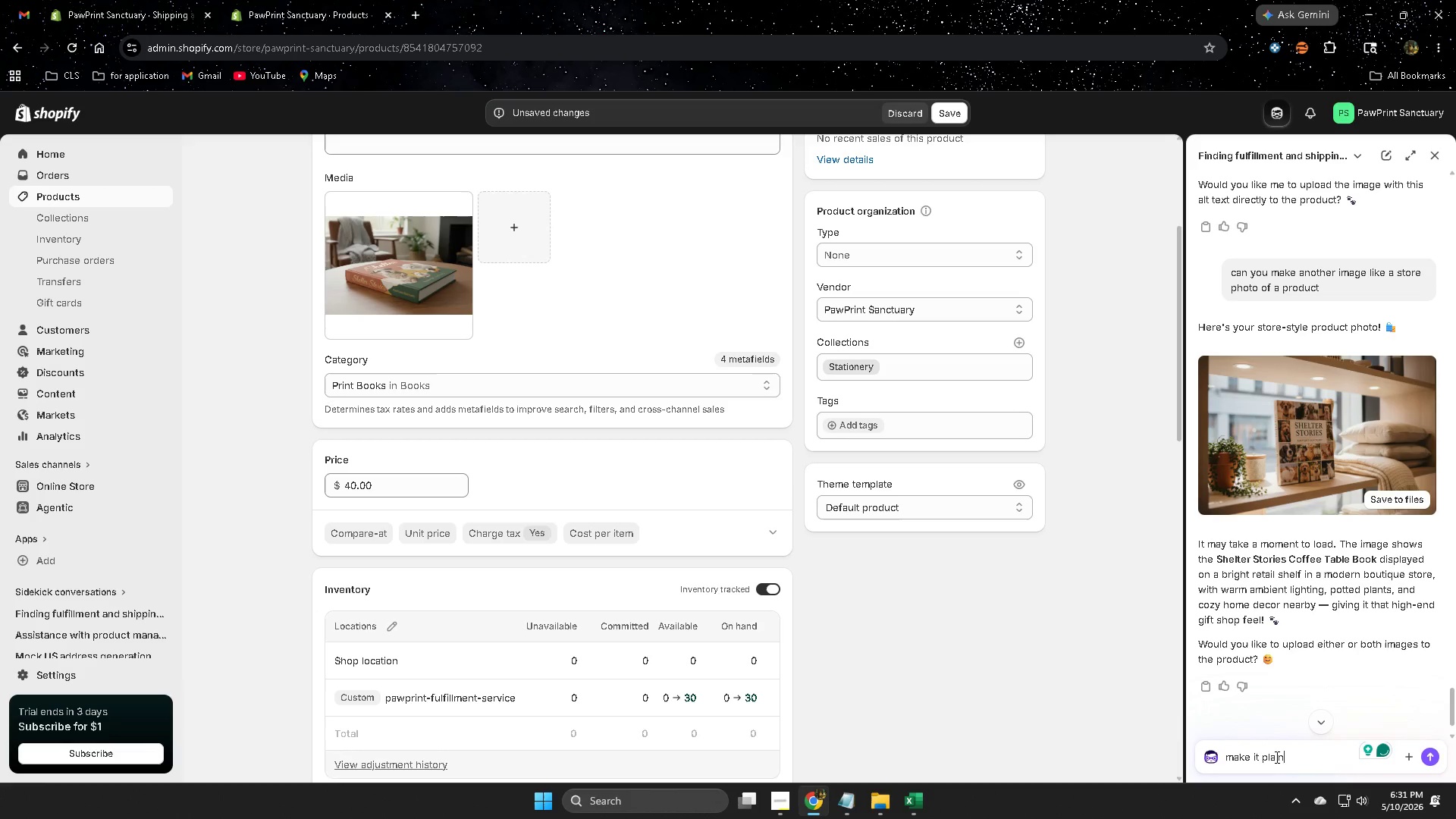 
type( backhro)
key(Backspace)
key(Backspace)
key(Backspace)
type(ground)
 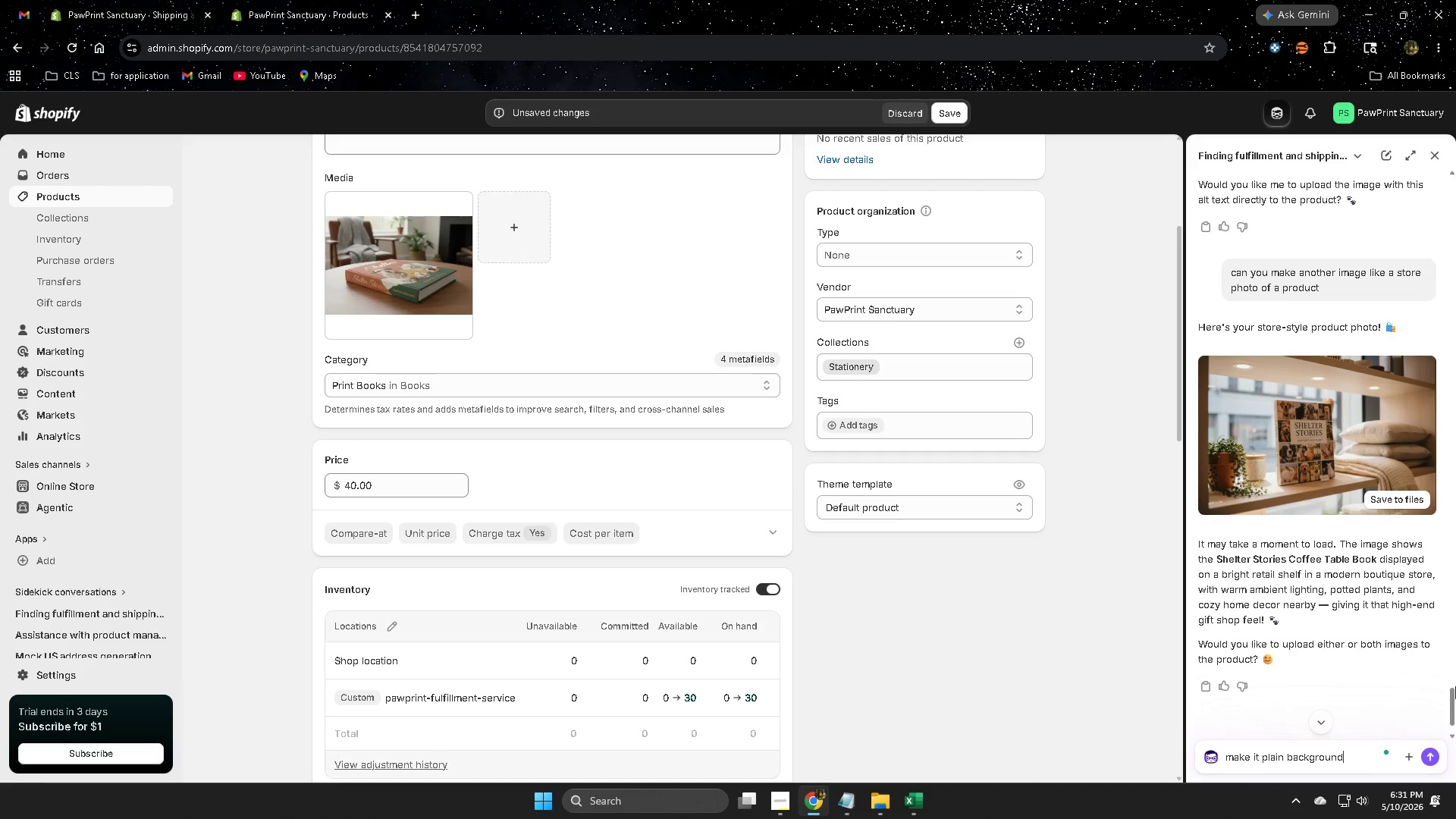 
key(Enter)
 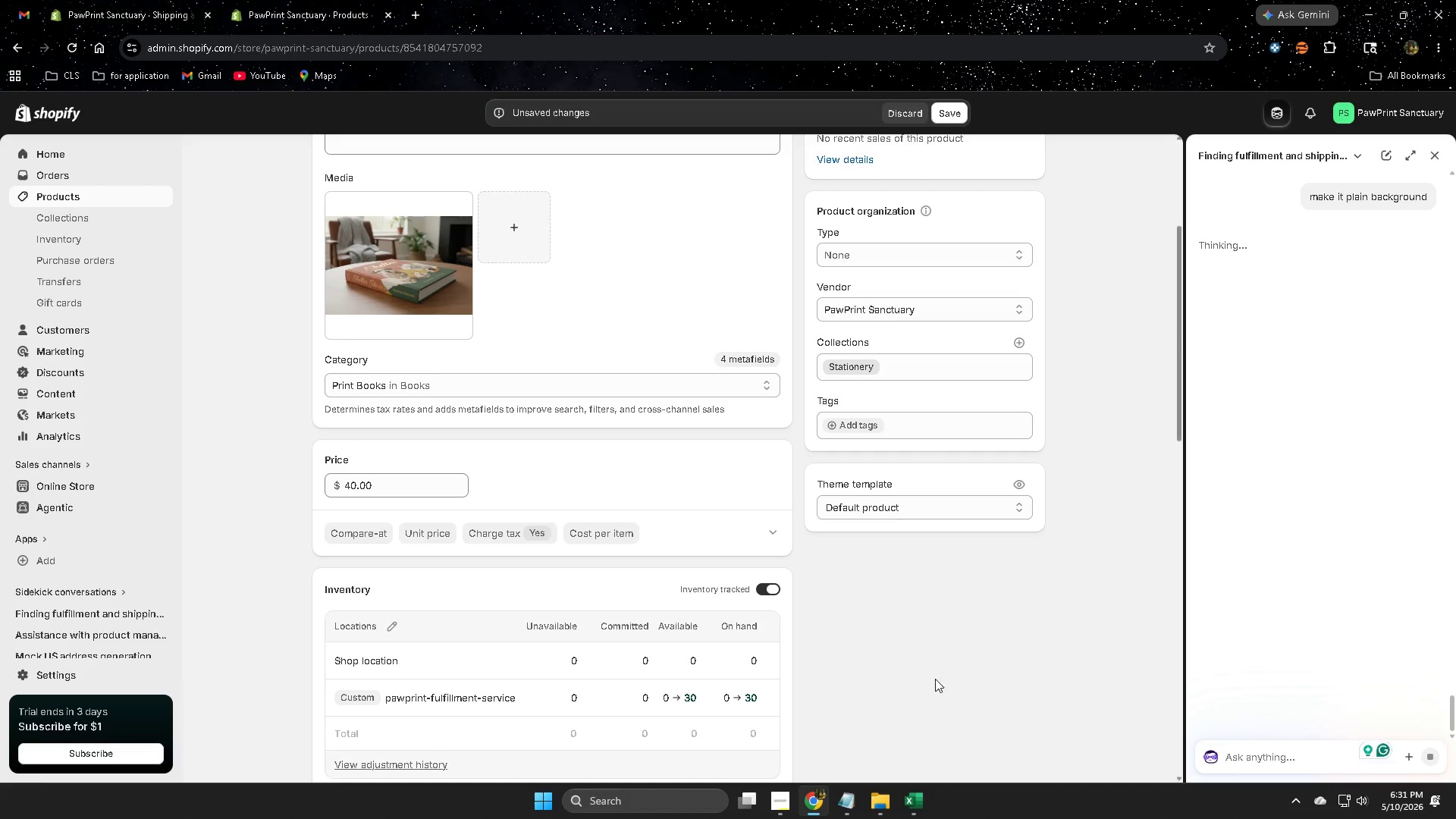 
scroll: coordinate [941, 670], scroll_direction: down, amount: 1.0
 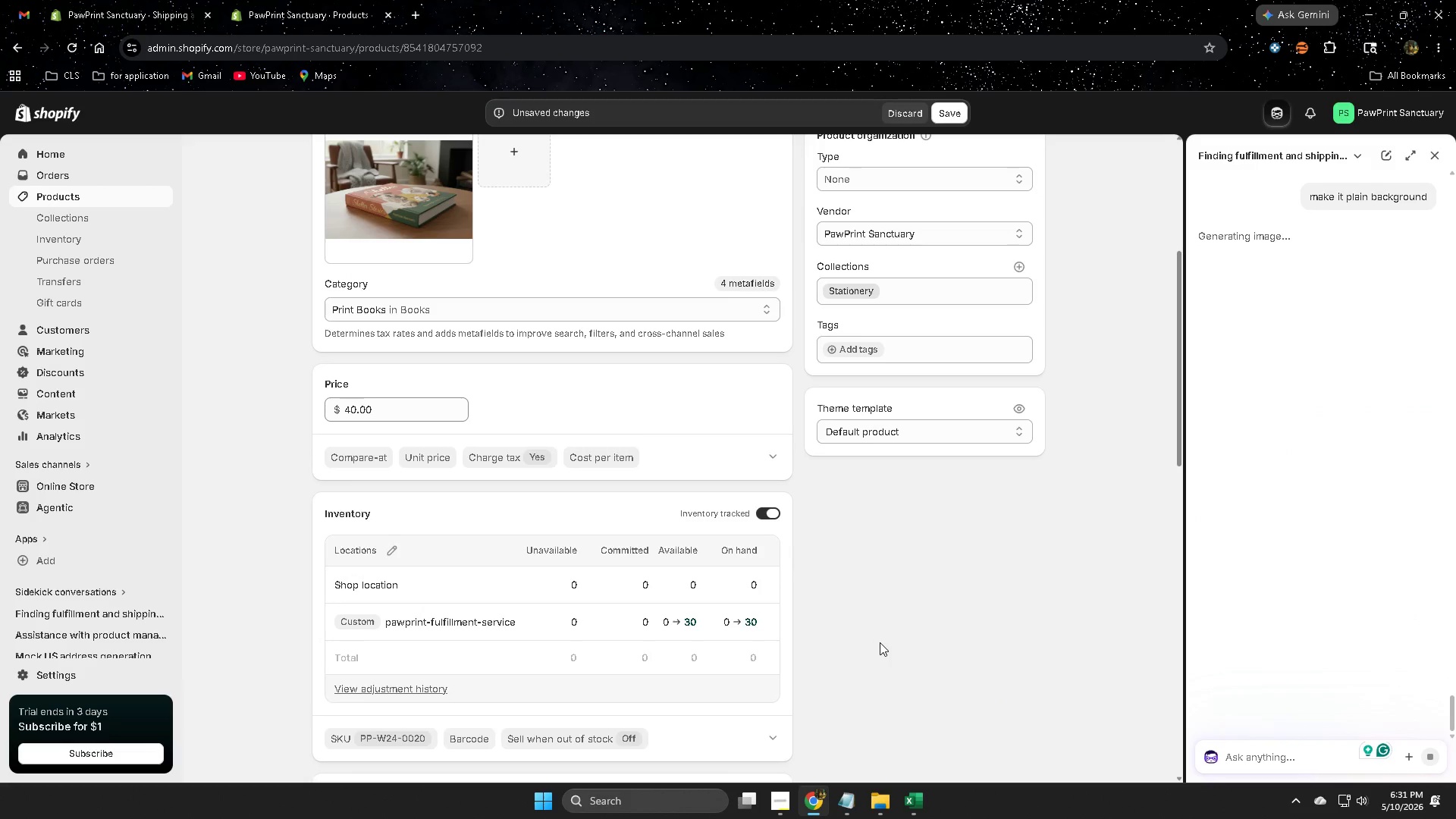 
wait(6.52)
 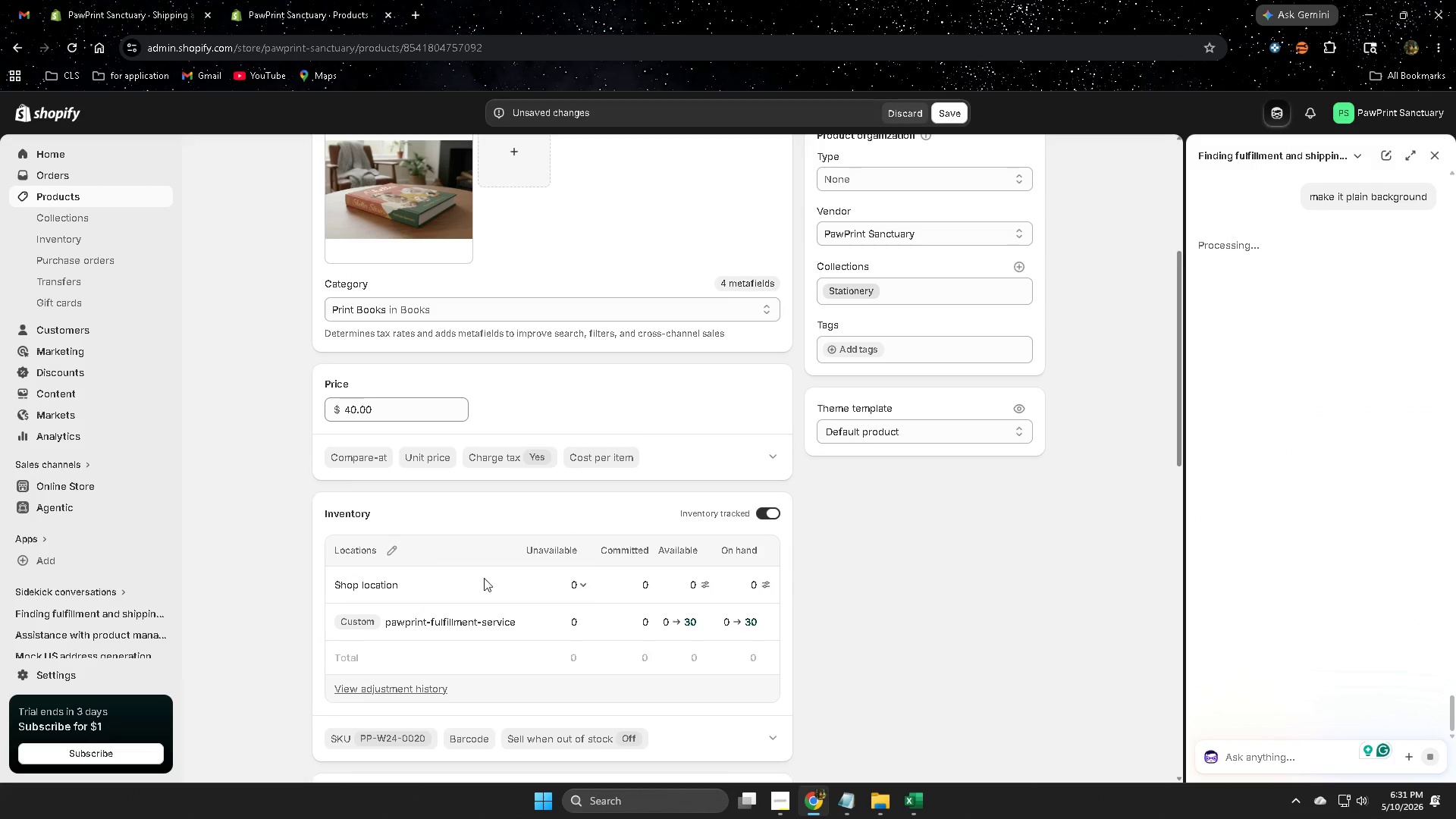 
scroll: coordinate [880, 642], scroll_direction: down, amount: 2.0
 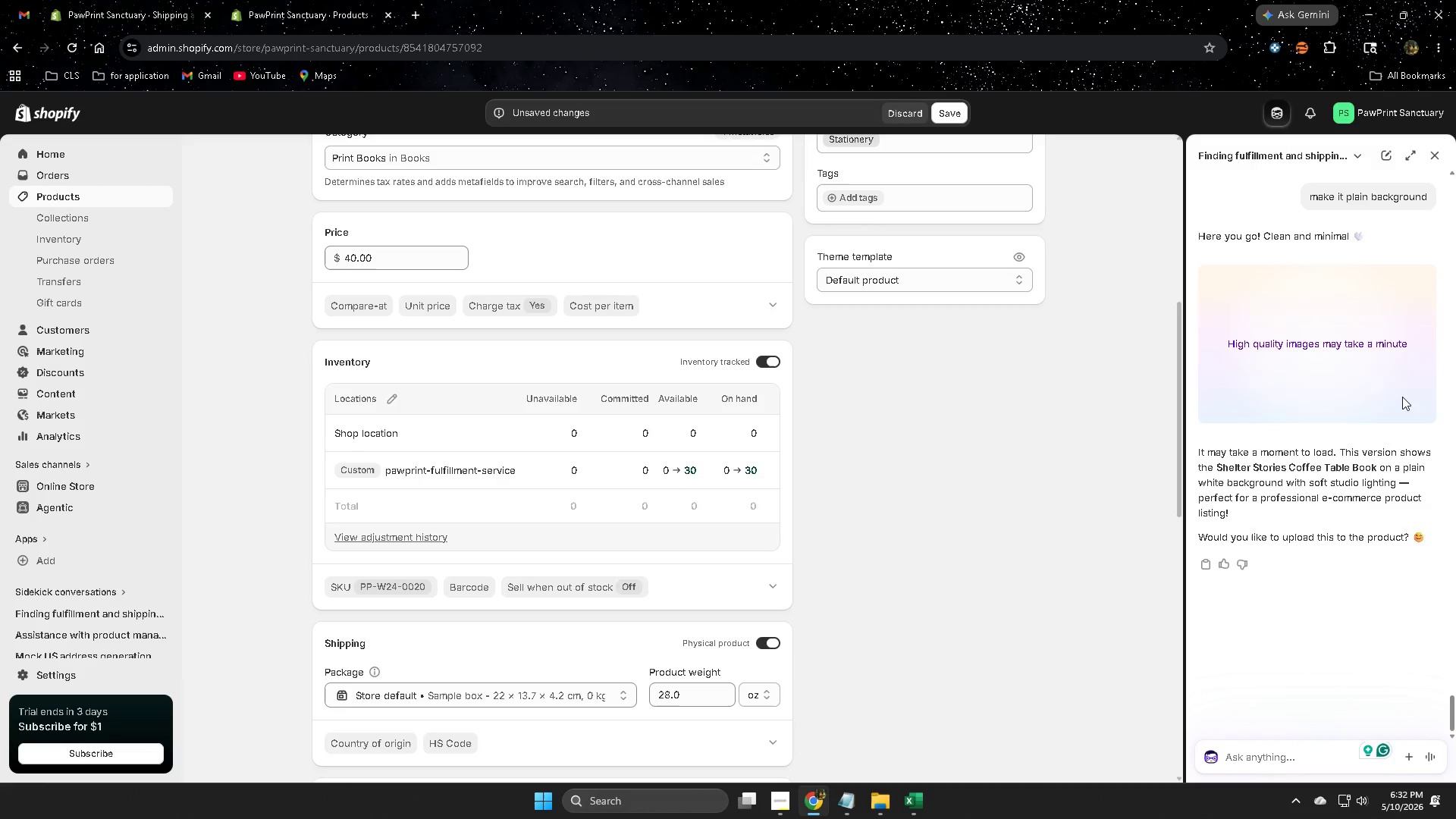 
wait(12.95)
 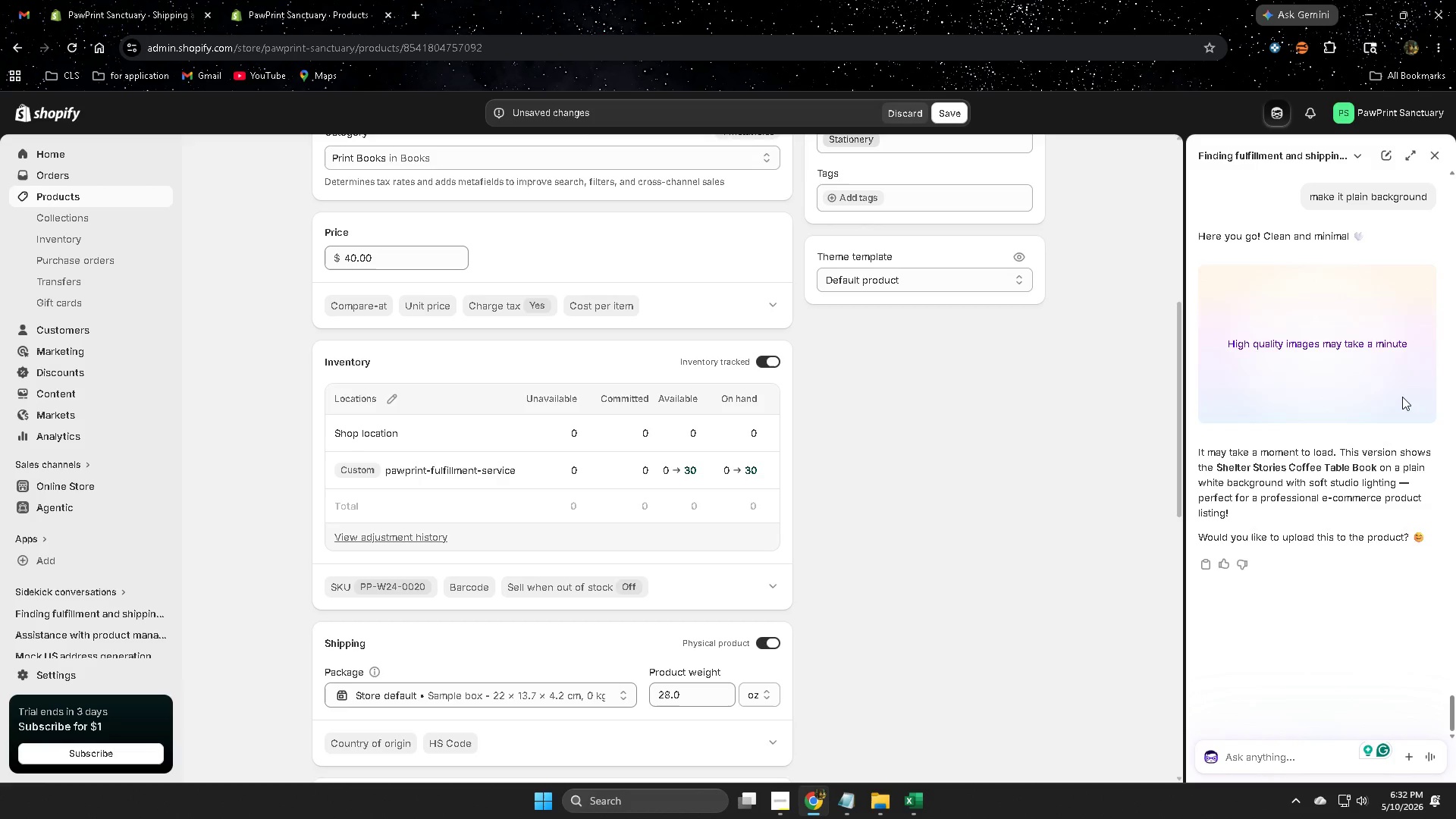 
scroll: coordinate [908, 466], scroll_direction: up, amount: 6.0
 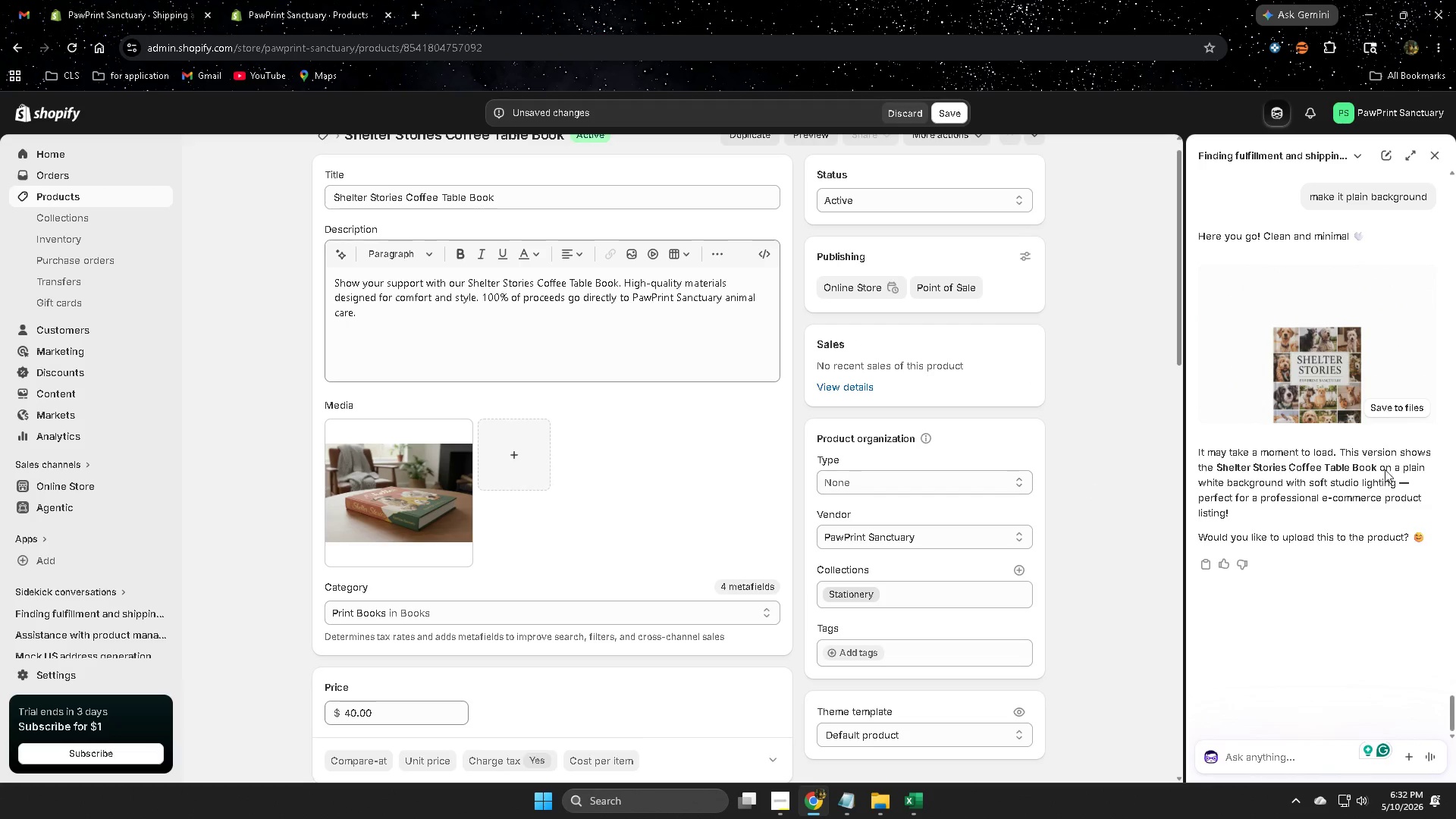 
left_click([1382, 409])
 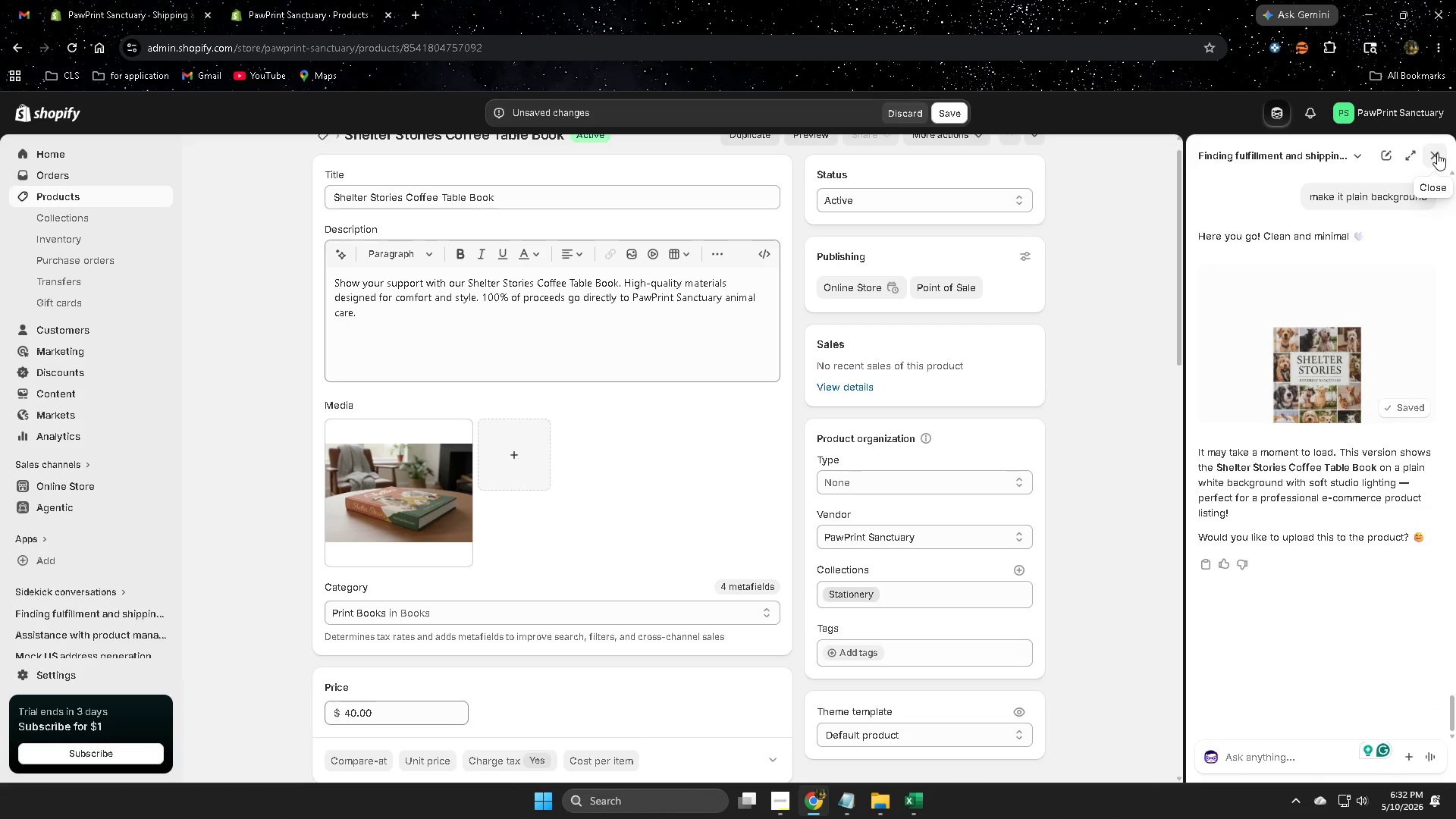 
wait(5.75)
 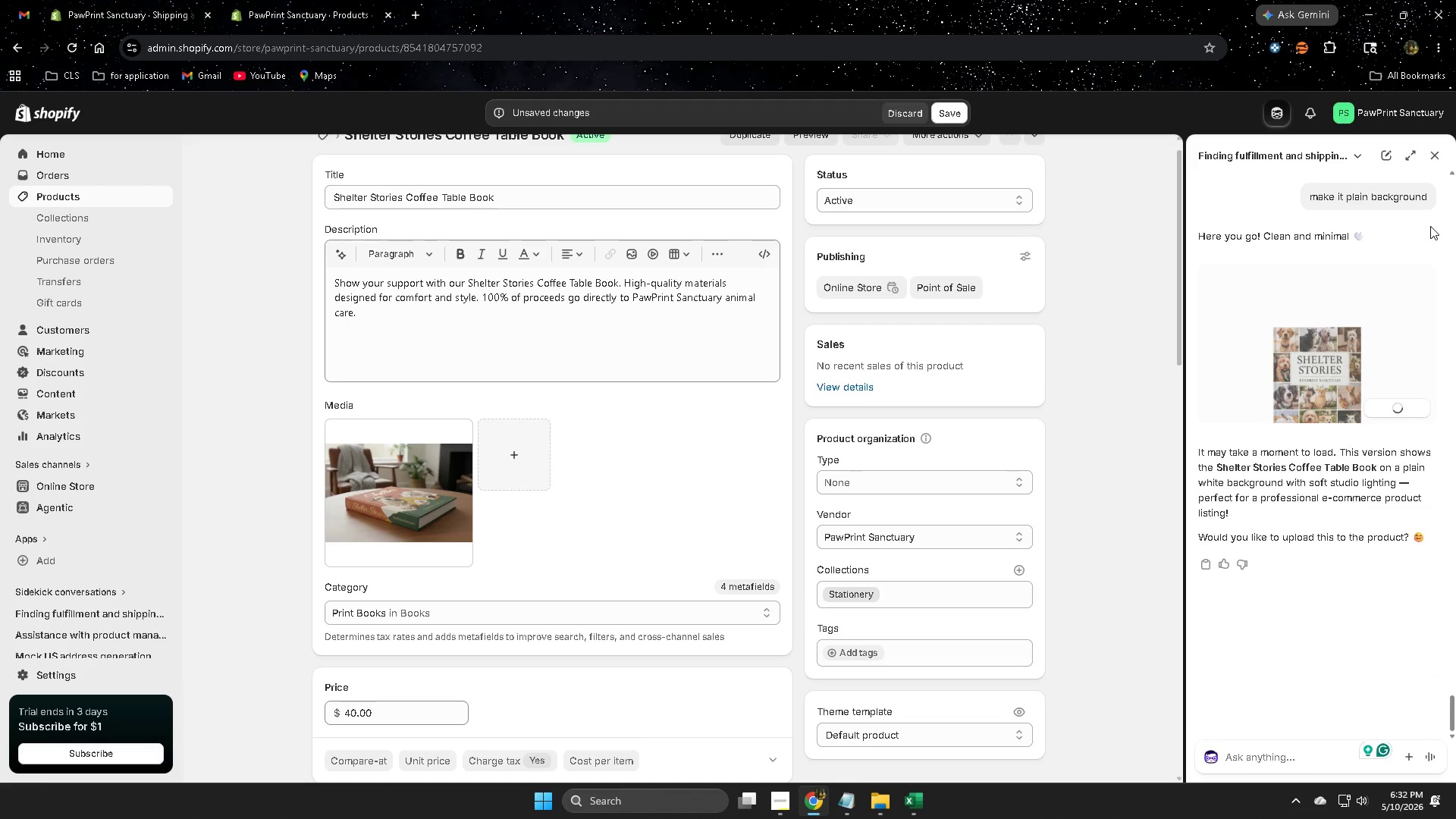 
left_click([1288, 768])
 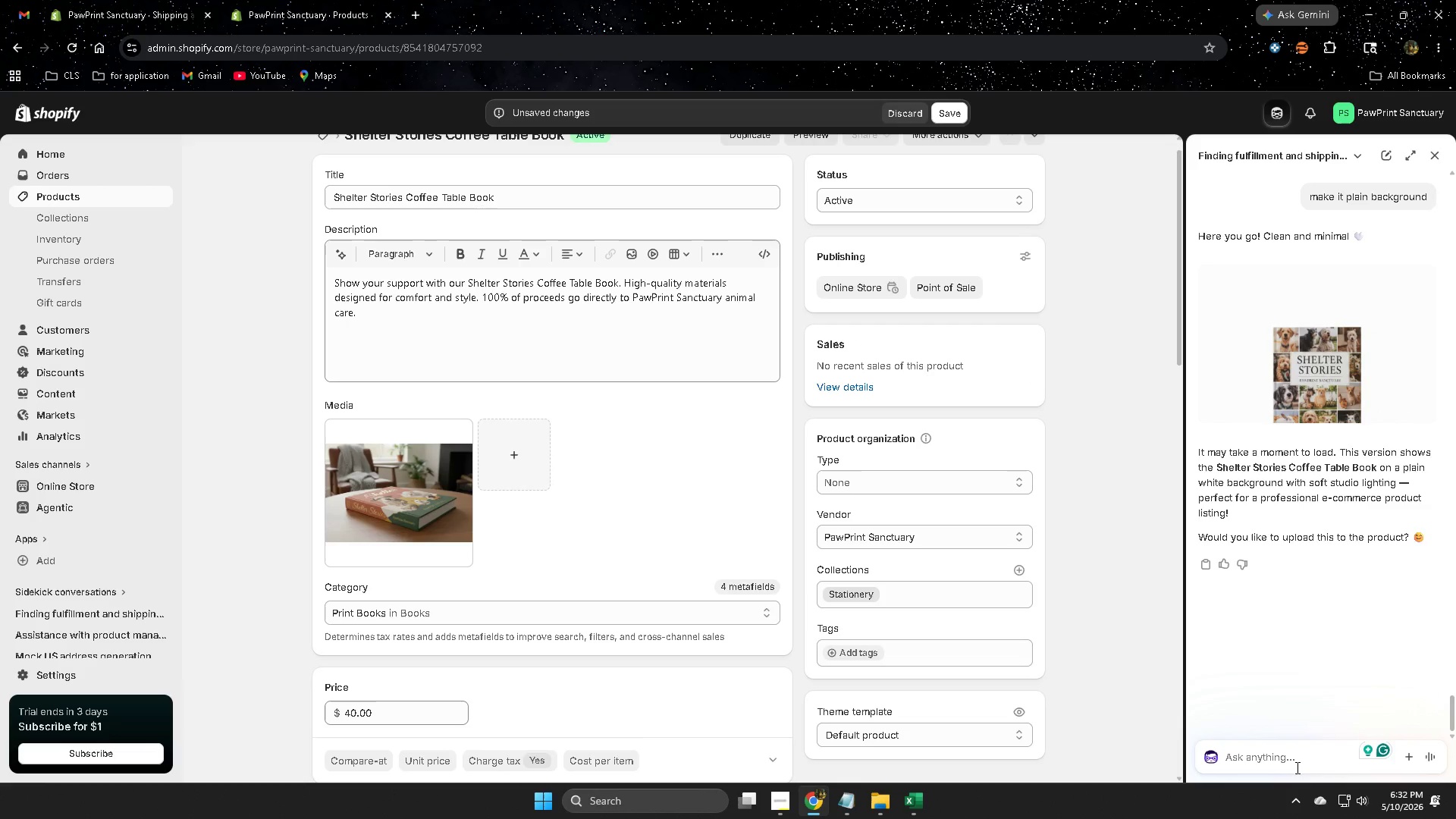 
type(give me alt text)
 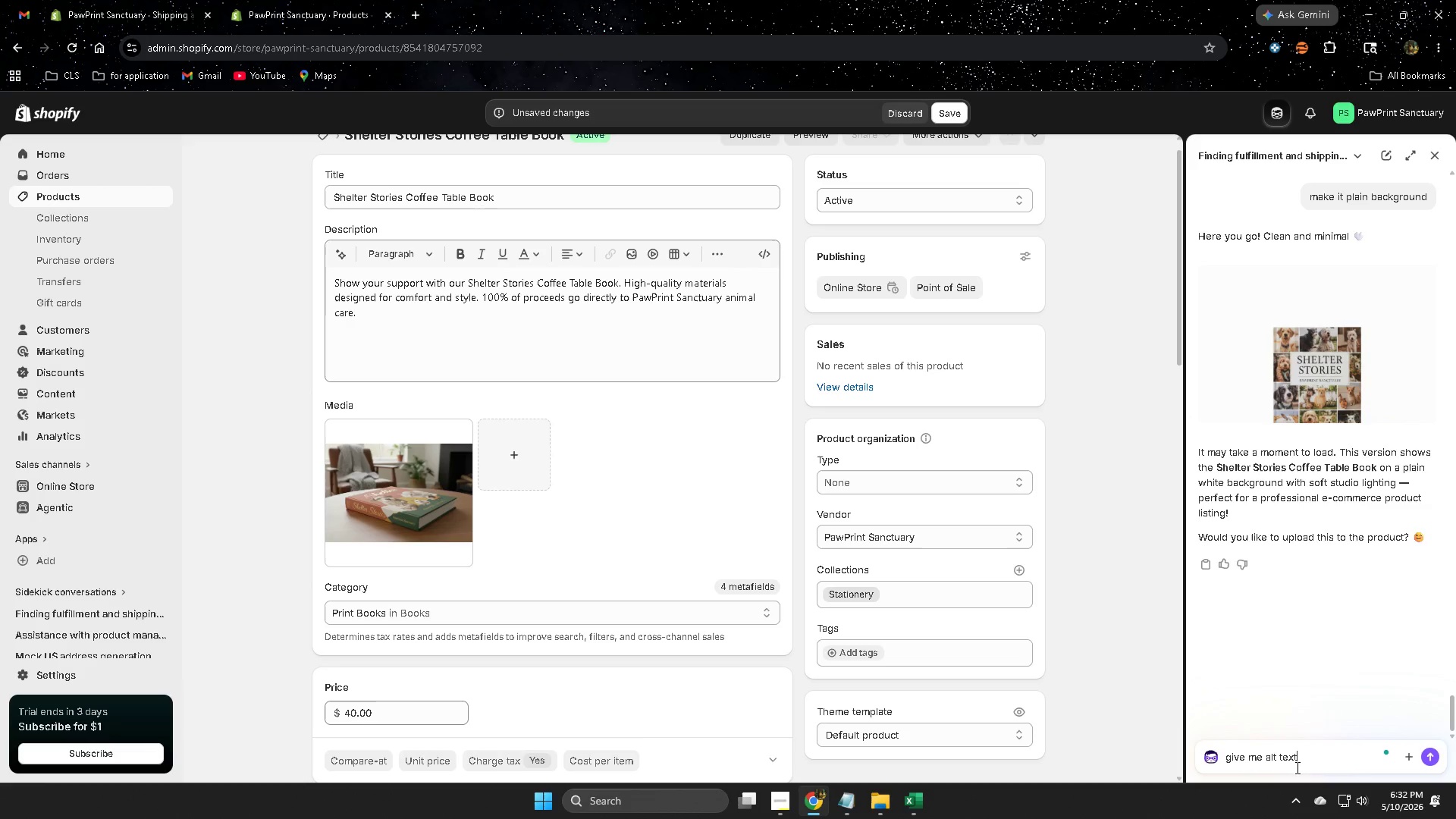 
key(Enter)
 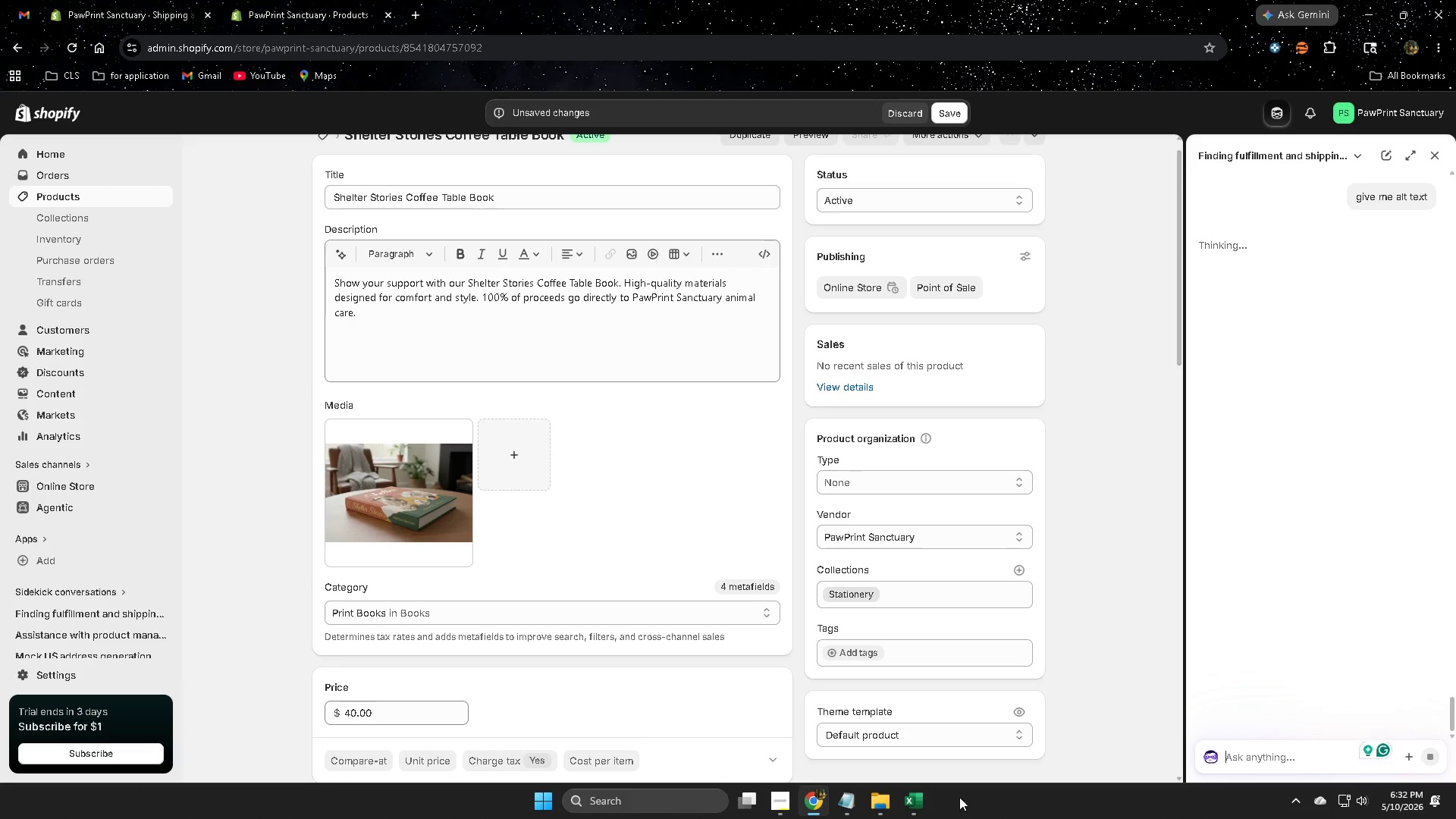 
left_click([785, 805])